 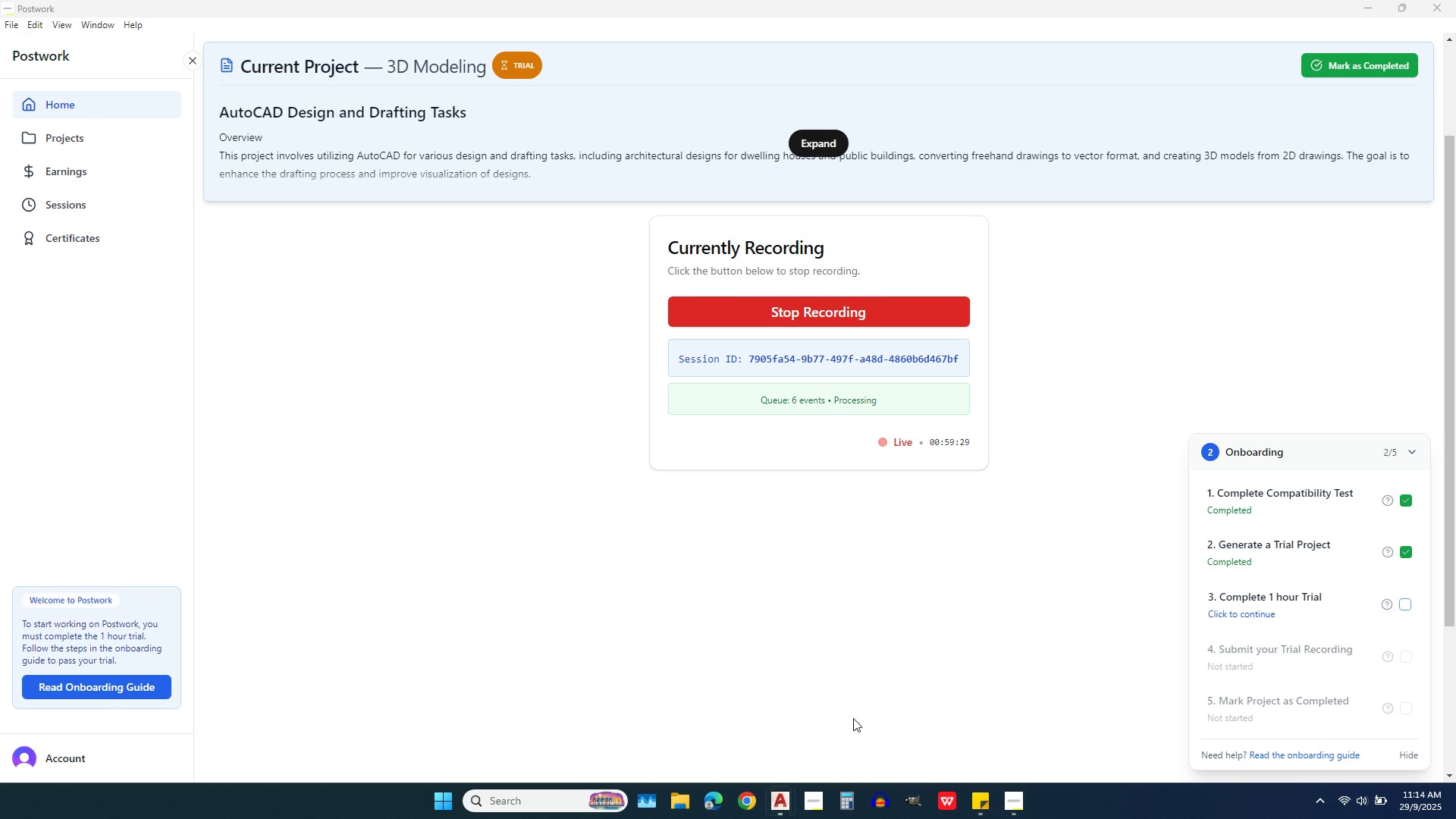 
scroll: coordinate [861, 538], scroll_direction: down, amount: 2.0
 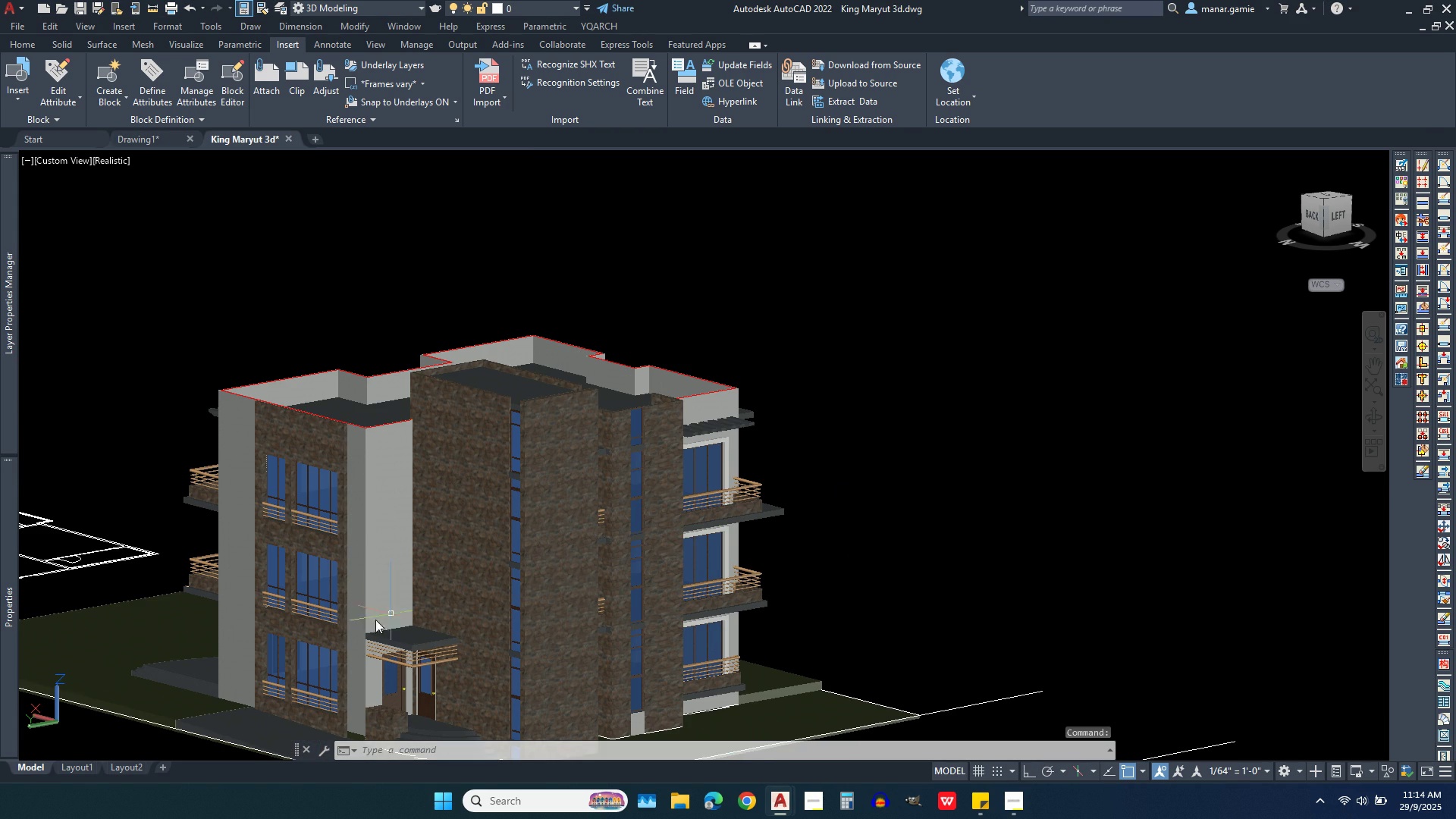 
scroll: coordinate [444, 627], scroll_direction: up, amount: 2.0
 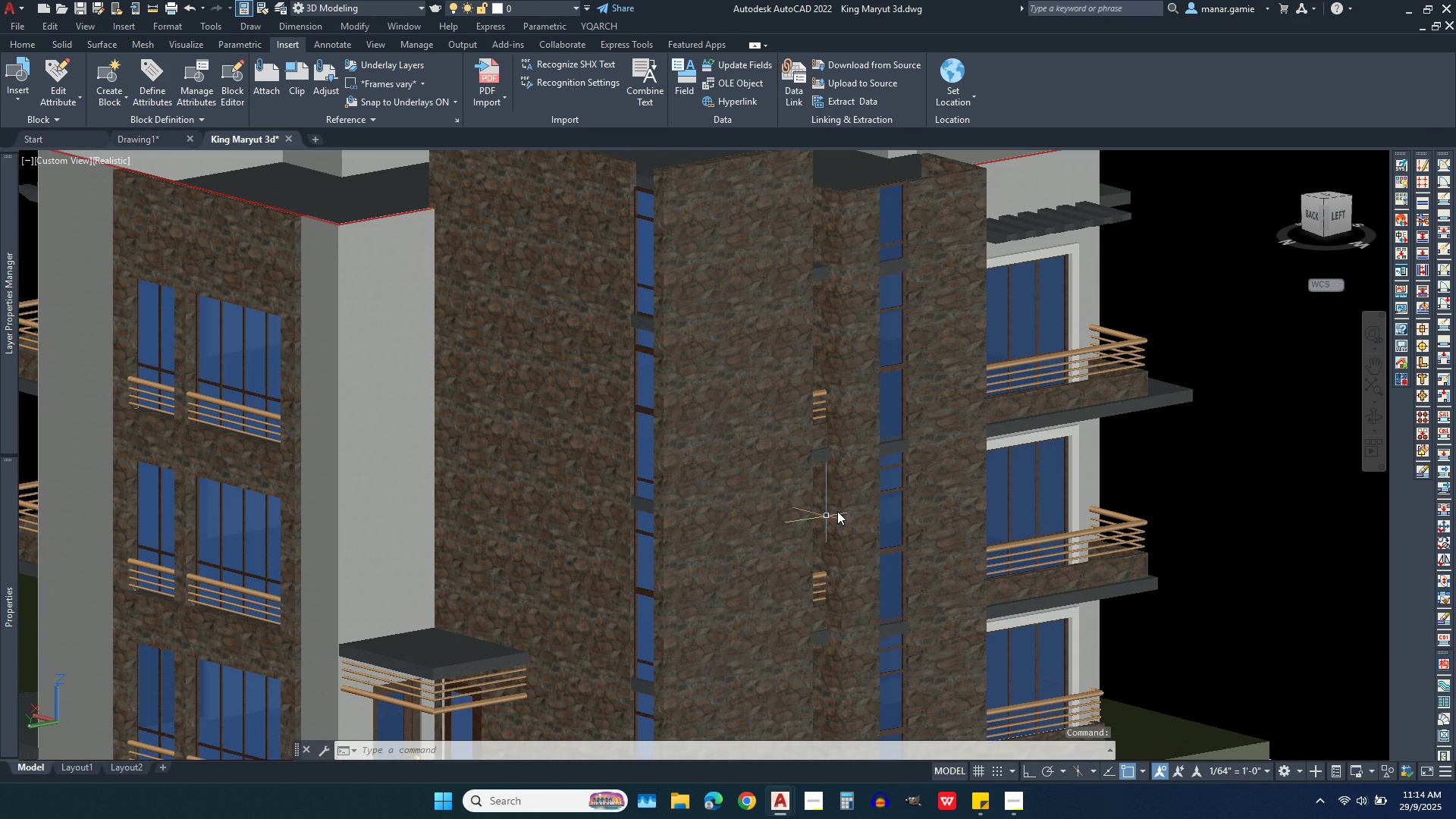 
scroll: coordinate [843, 506], scroll_direction: down, amount: 2.0
 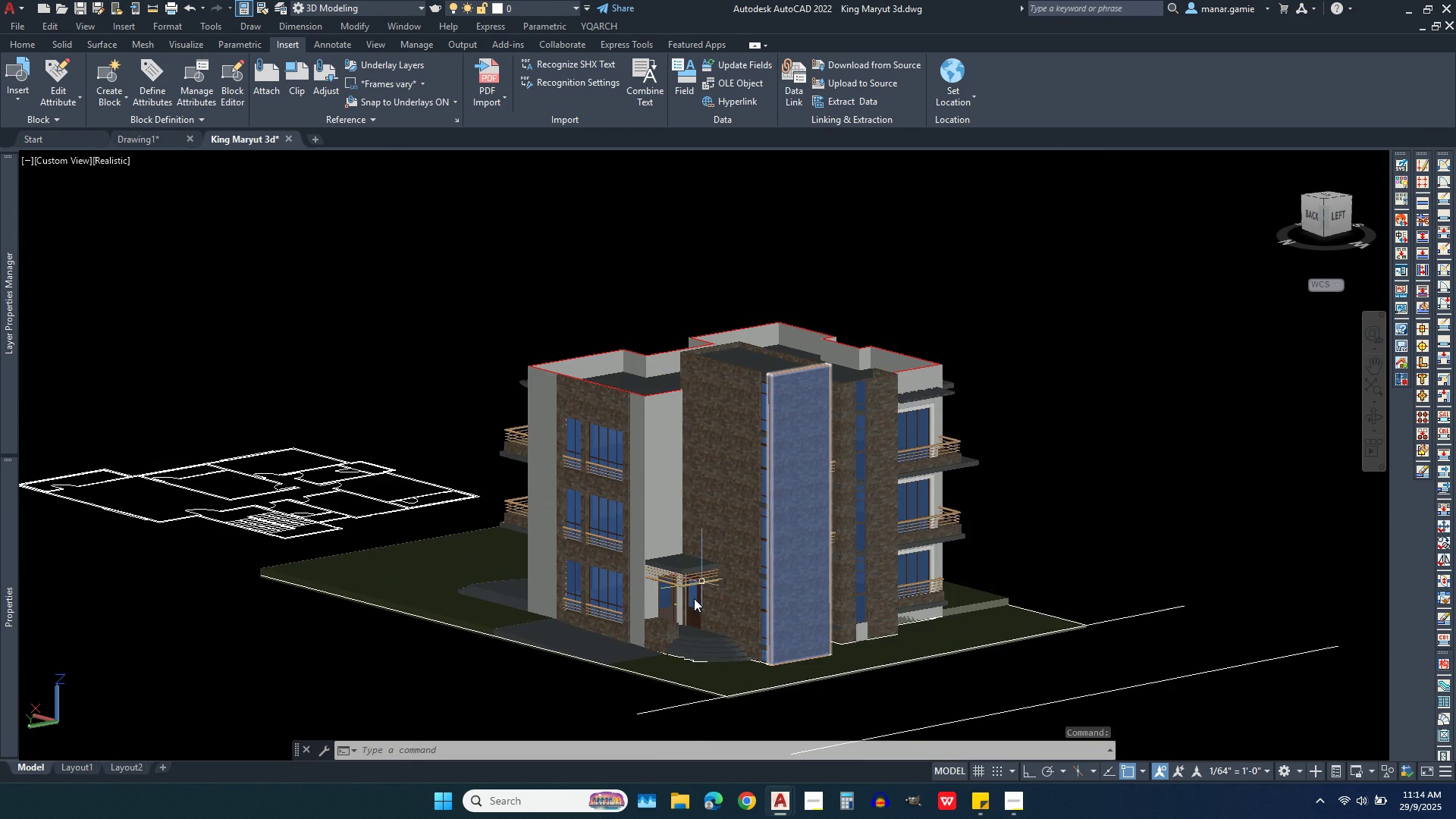 
scroll: coordinate [699, 646], scroll_direction: up, amount: 2.0
 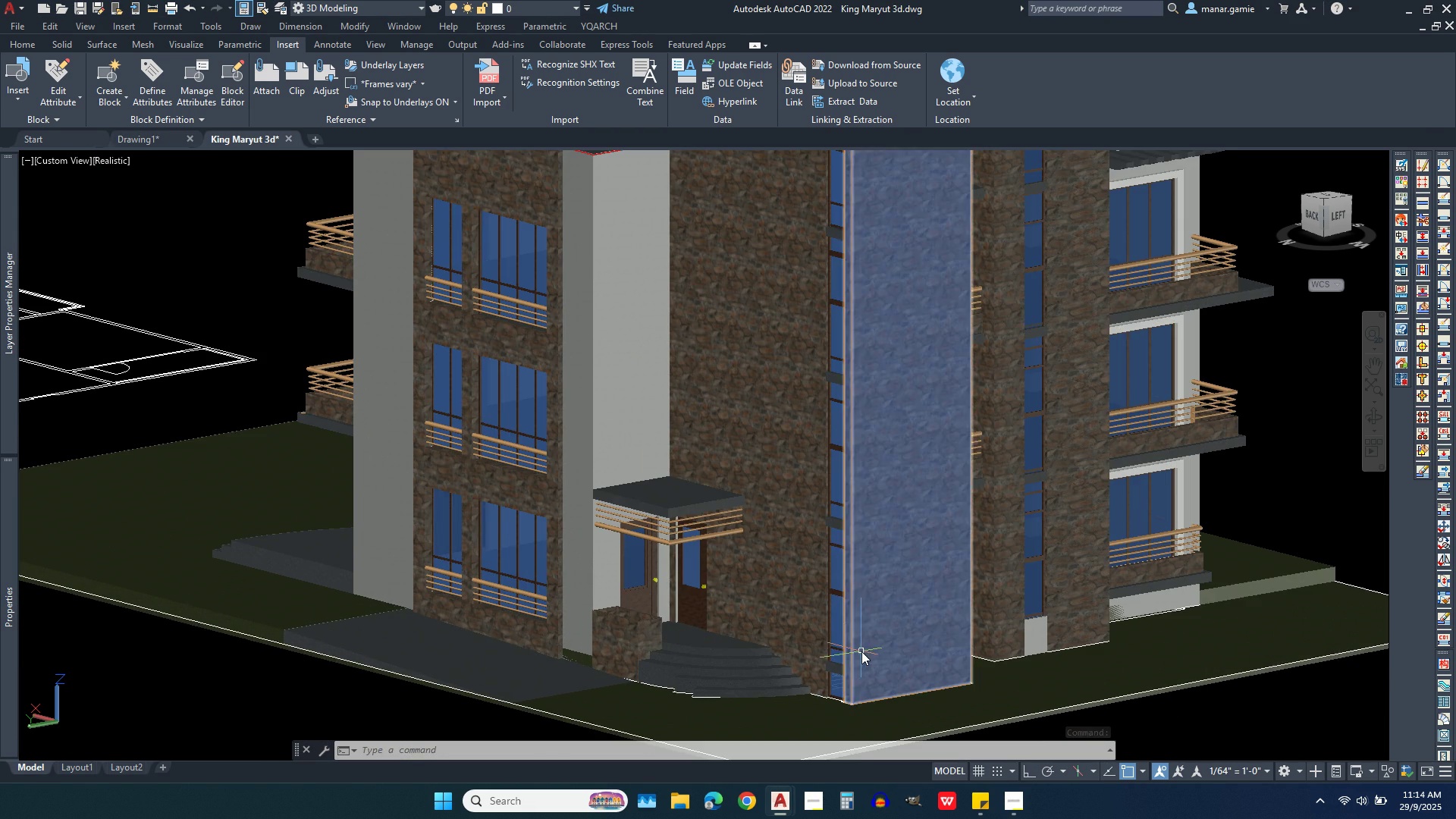 
scroll: coordinate [861, 651], scroll_direction: down, amount: 1.0
 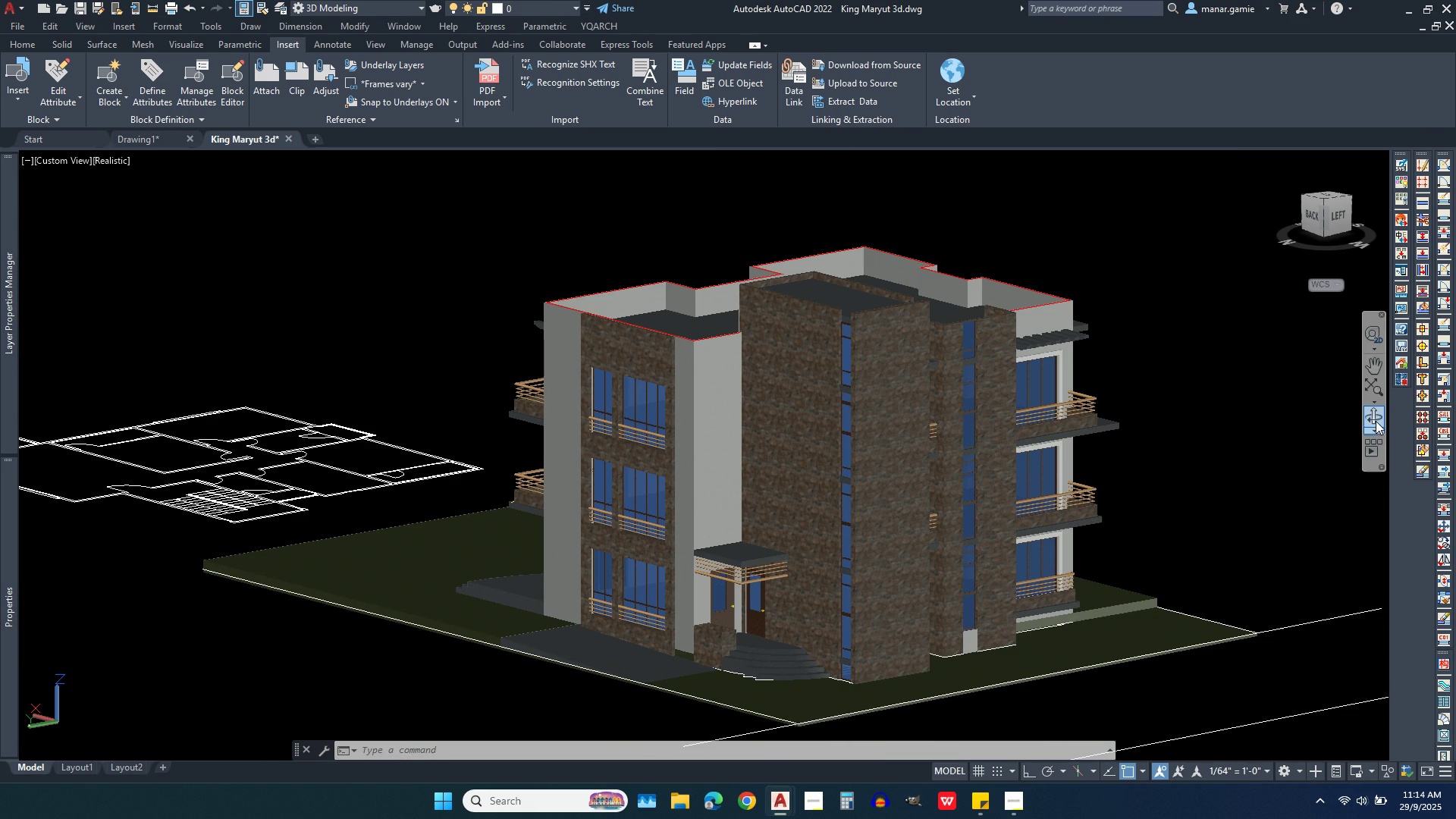 
left_click([1376, 421])
 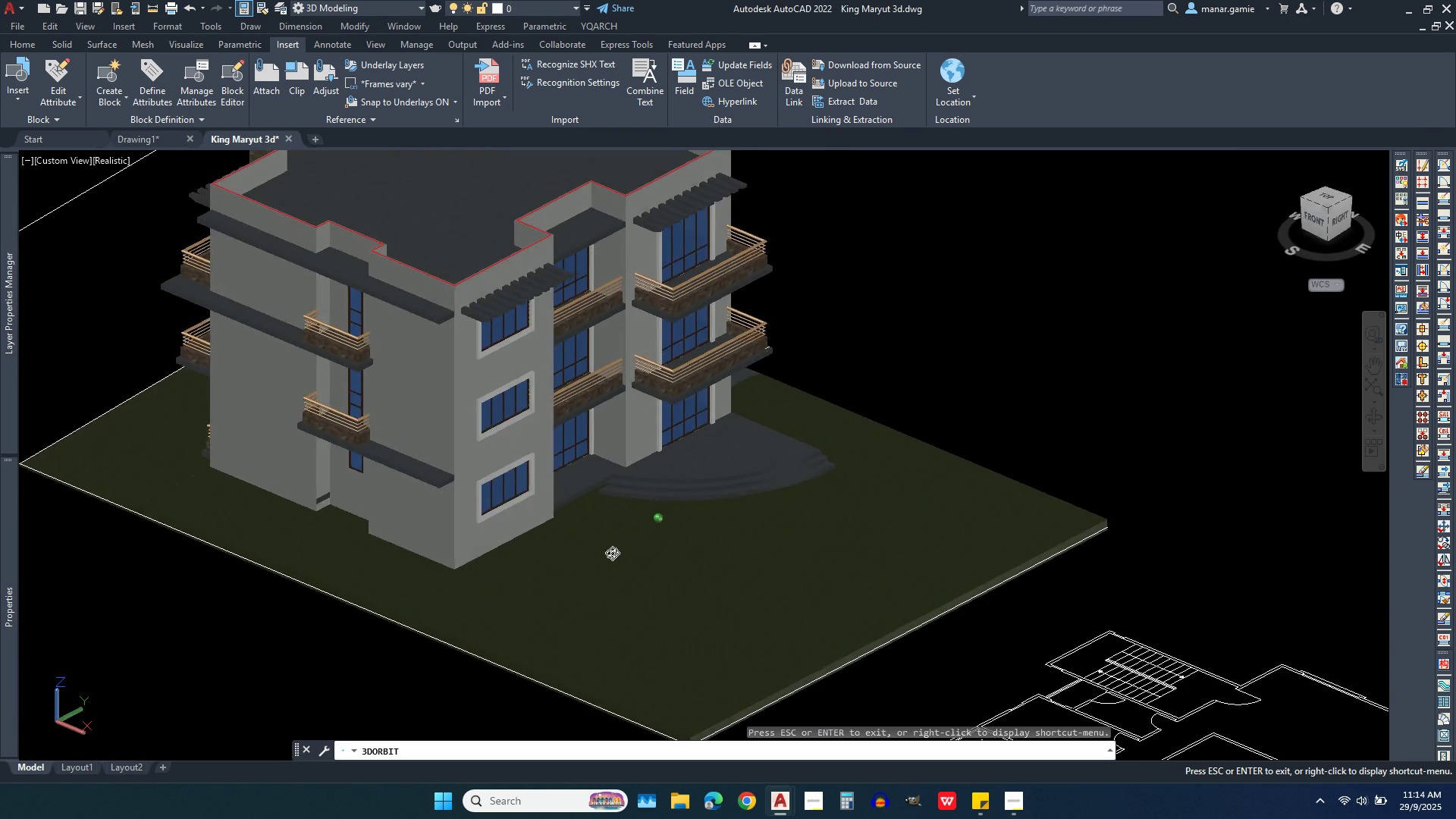 
scroll: coordinate [604, 285], scroll_direction: down, amount: 1.0
 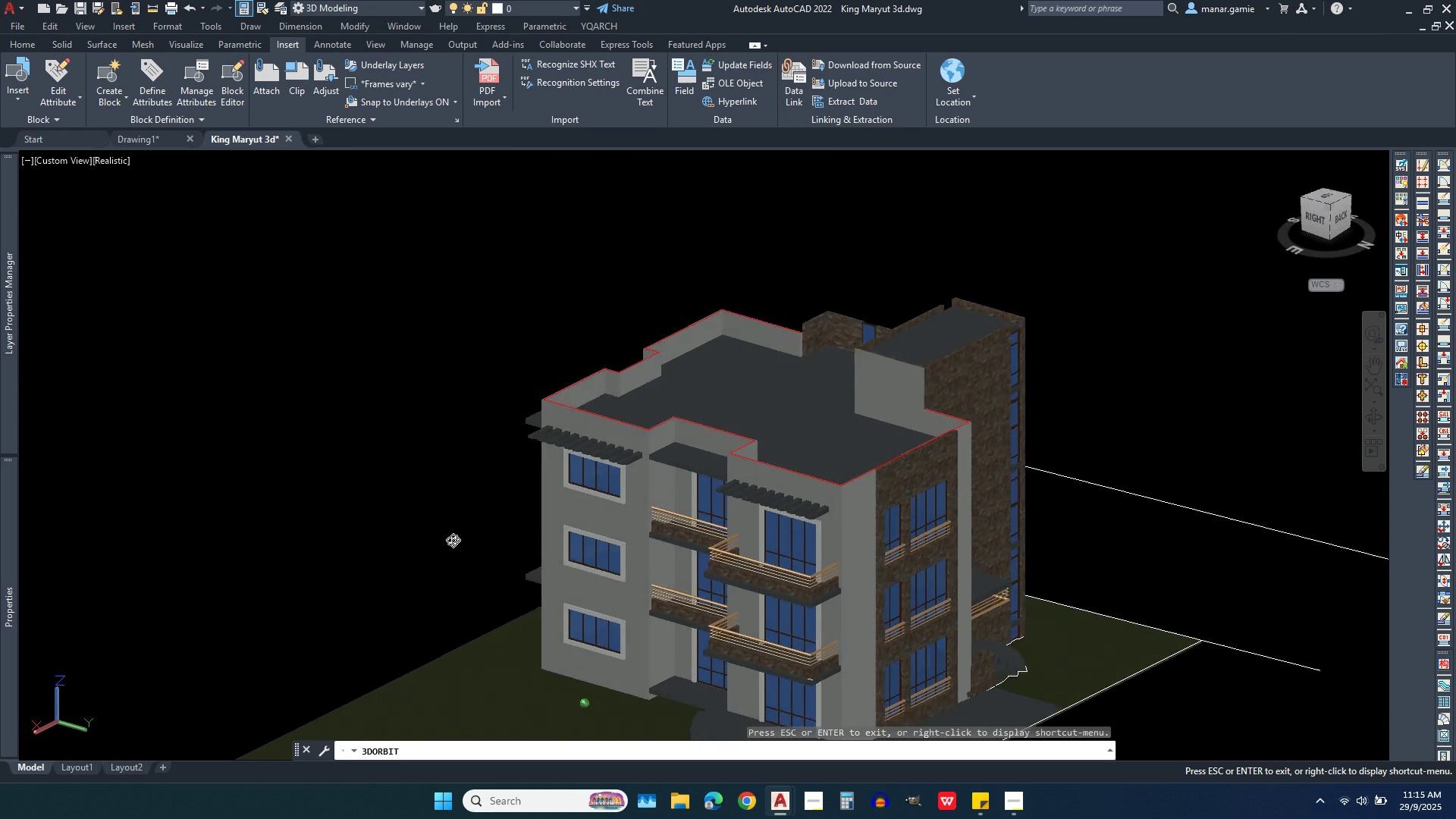 
scroll: coordinate [816, 657], scroll_direction: up, amount: 1.0
 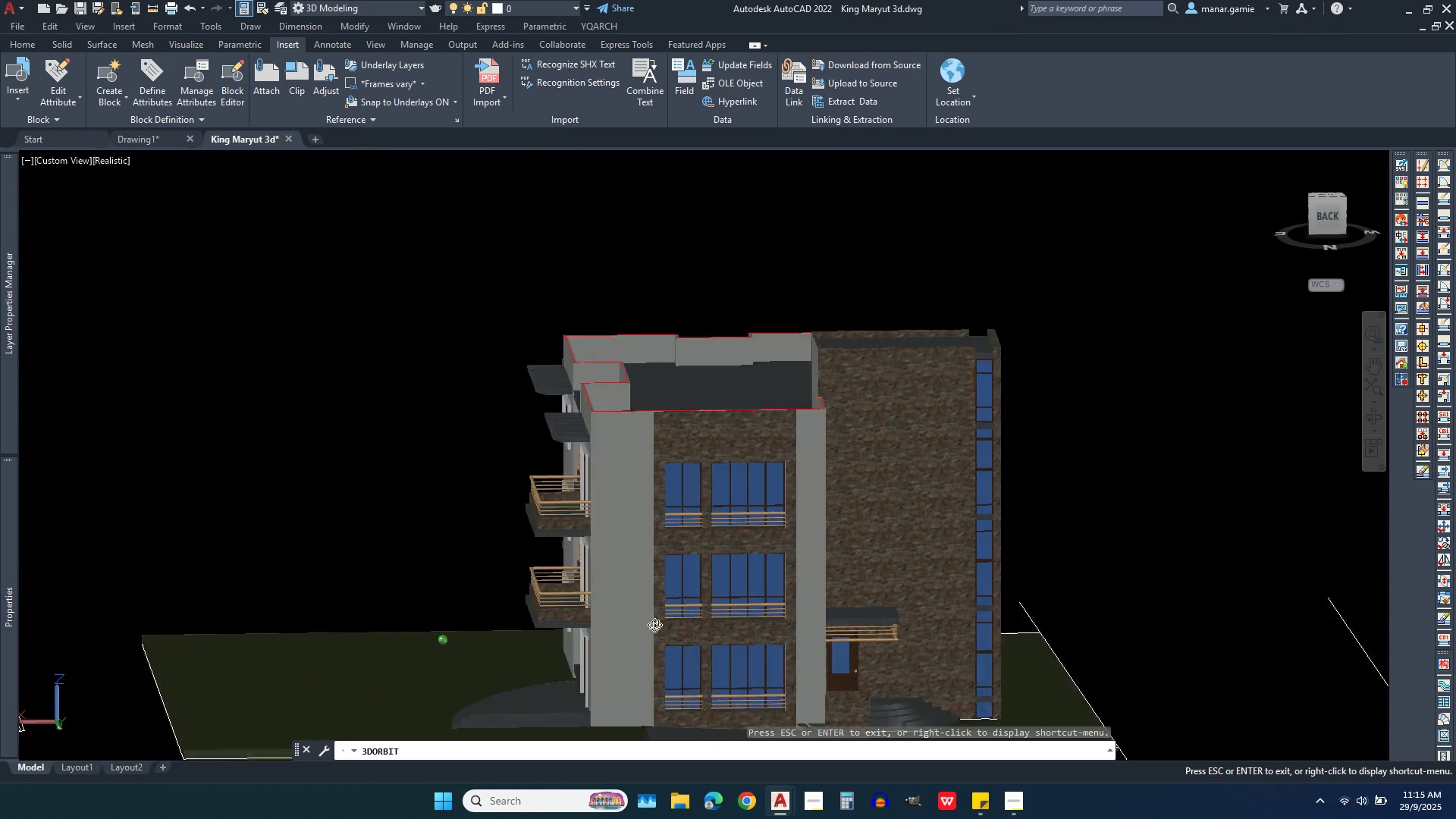 
scroll: coordinate [564, 466], scroll_direction: down, amount: 3.0
 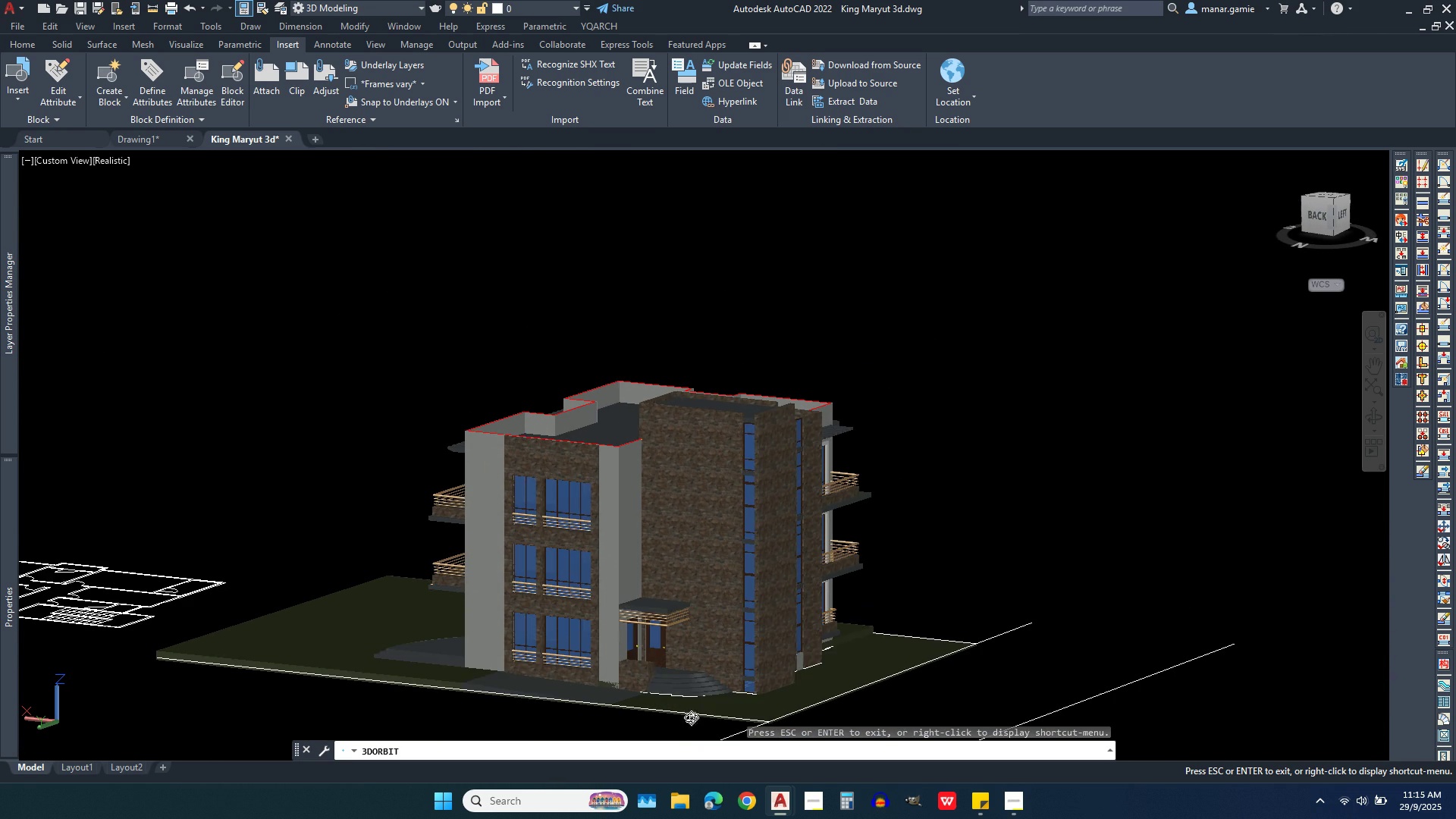 
scroll: coordinate [728, 723], scroll_direction: up, amount: 6.0
 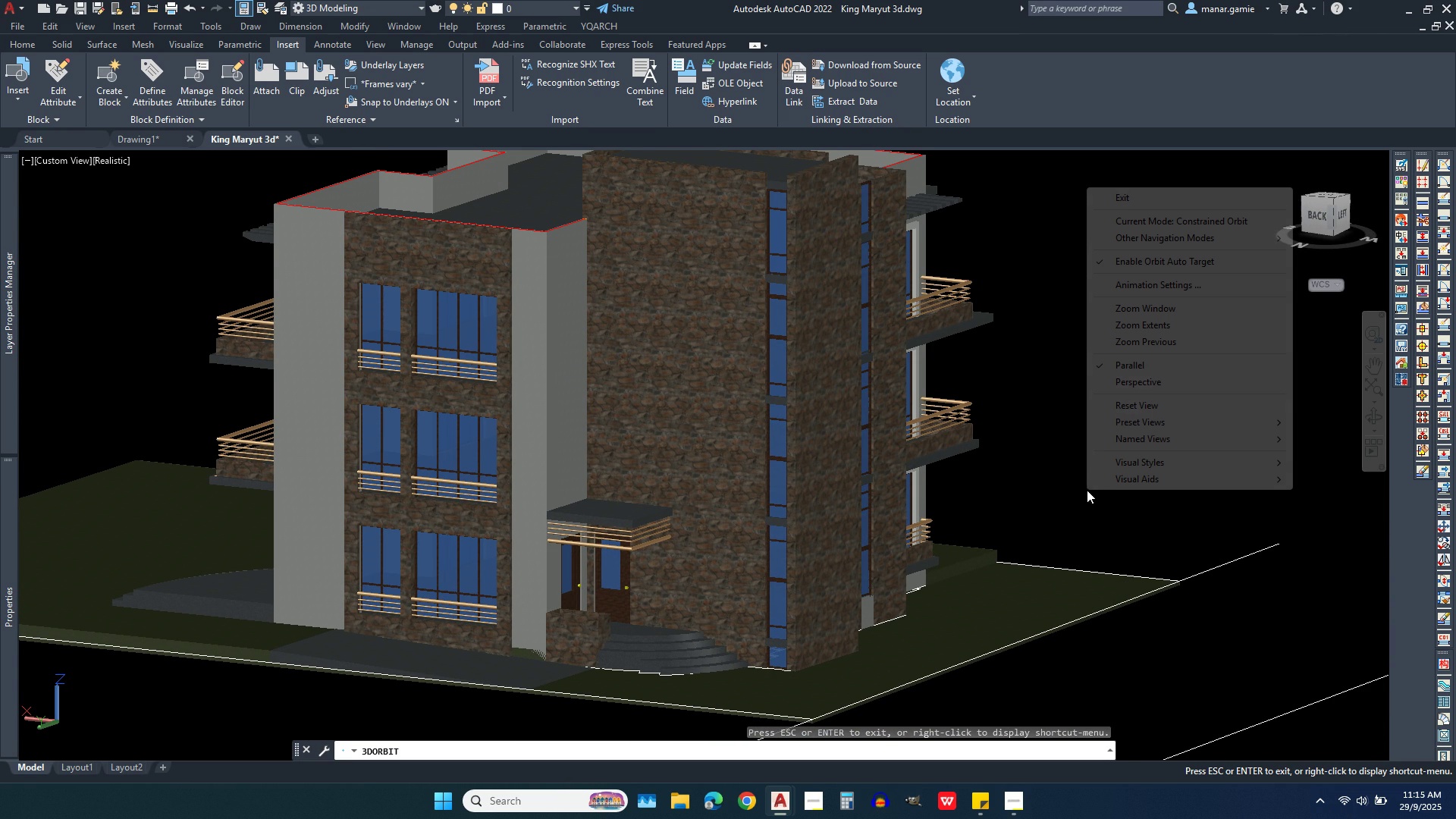 
right_click([1087, 490])
 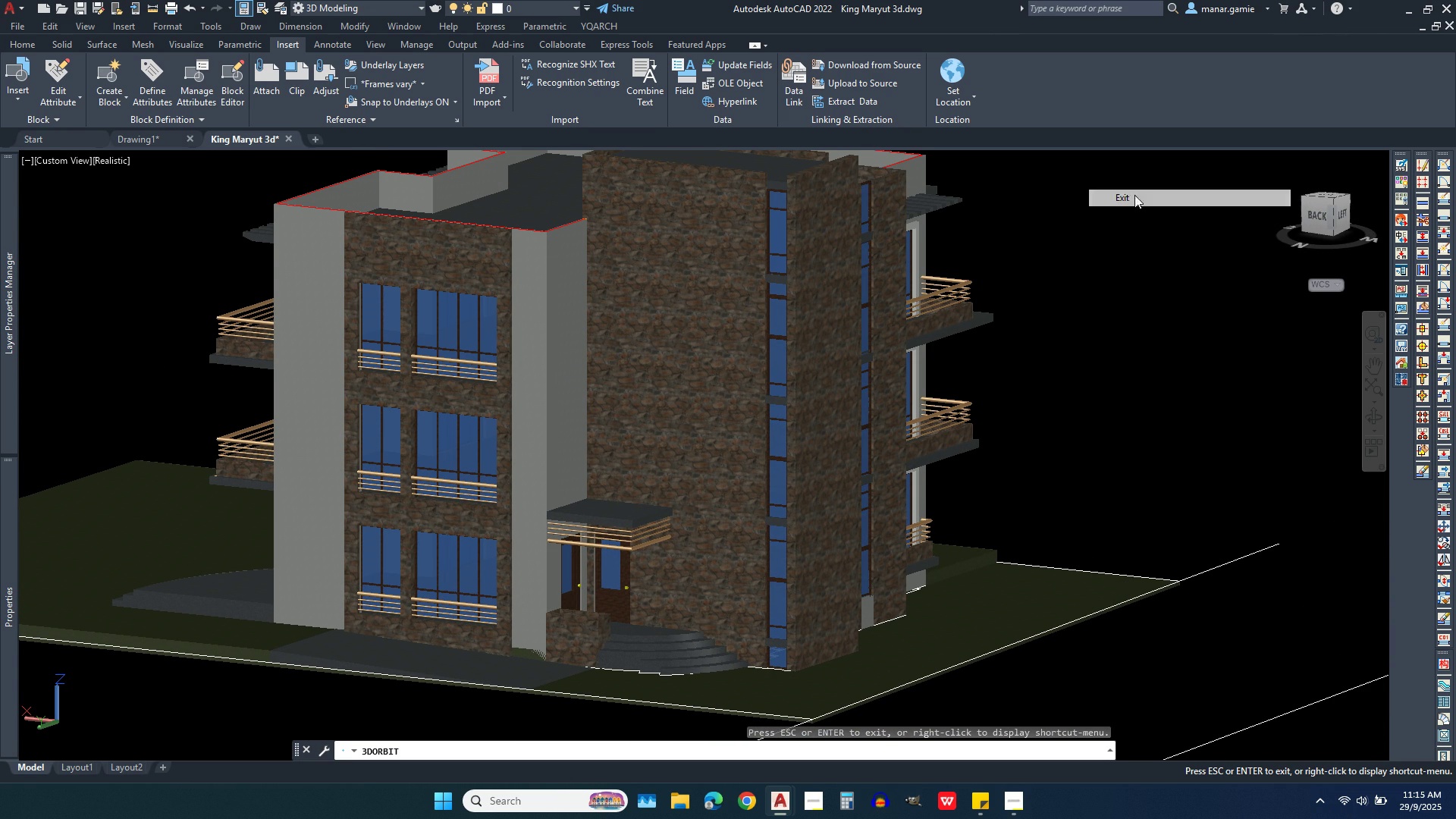 
left_click([1134, 195])
 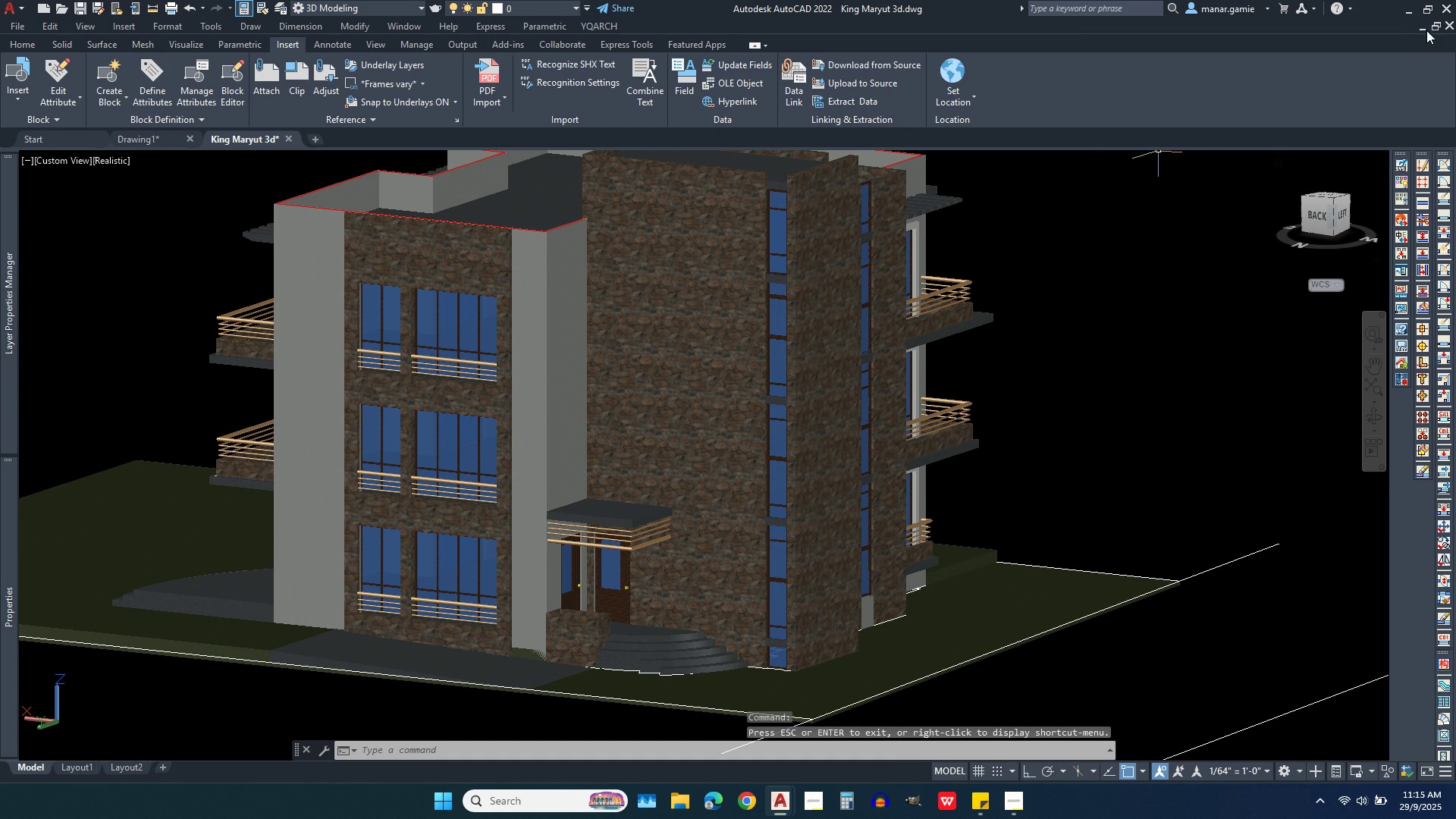 
left_click([1437, 20])
 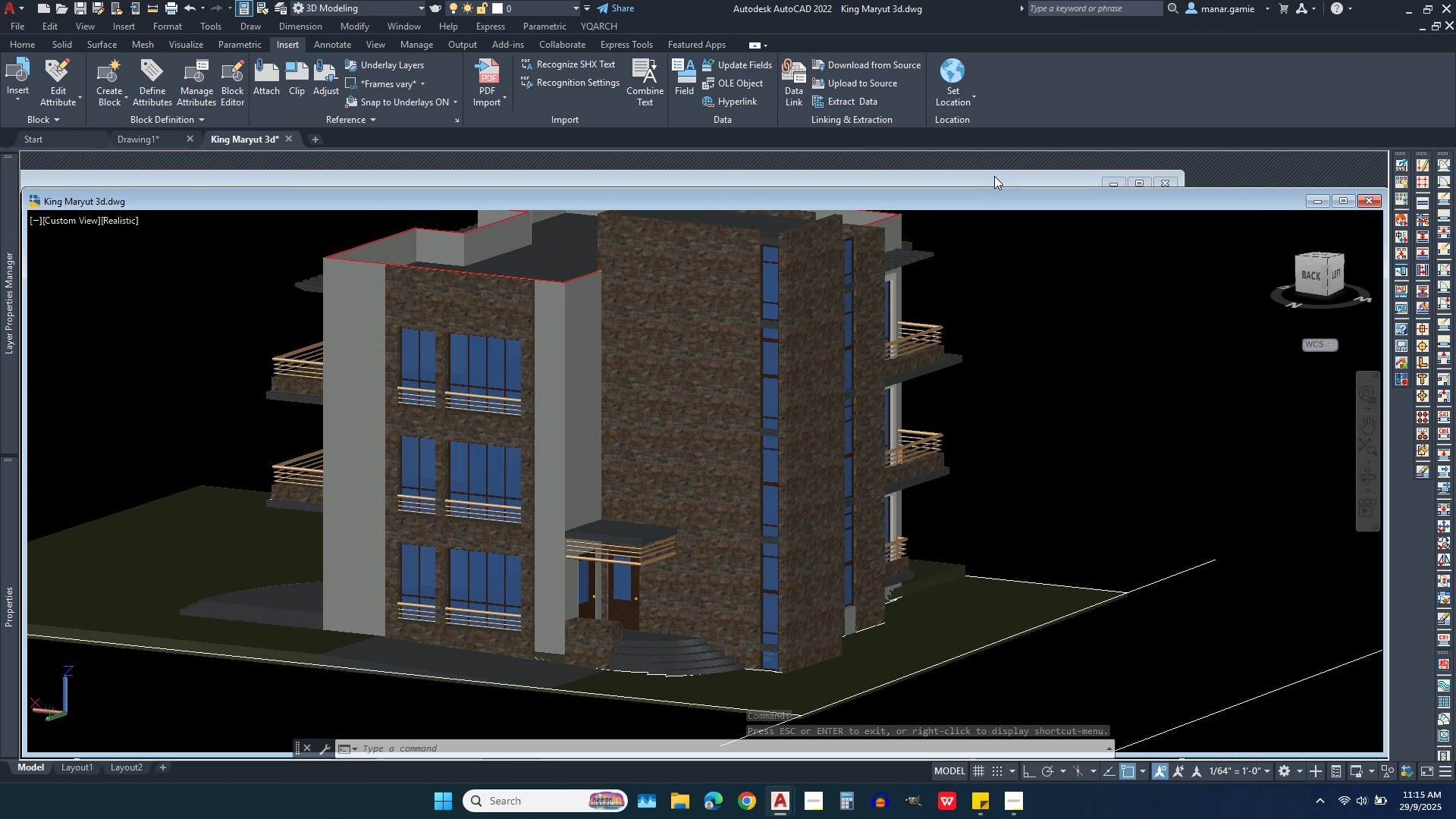 
left_click([994, 176])
 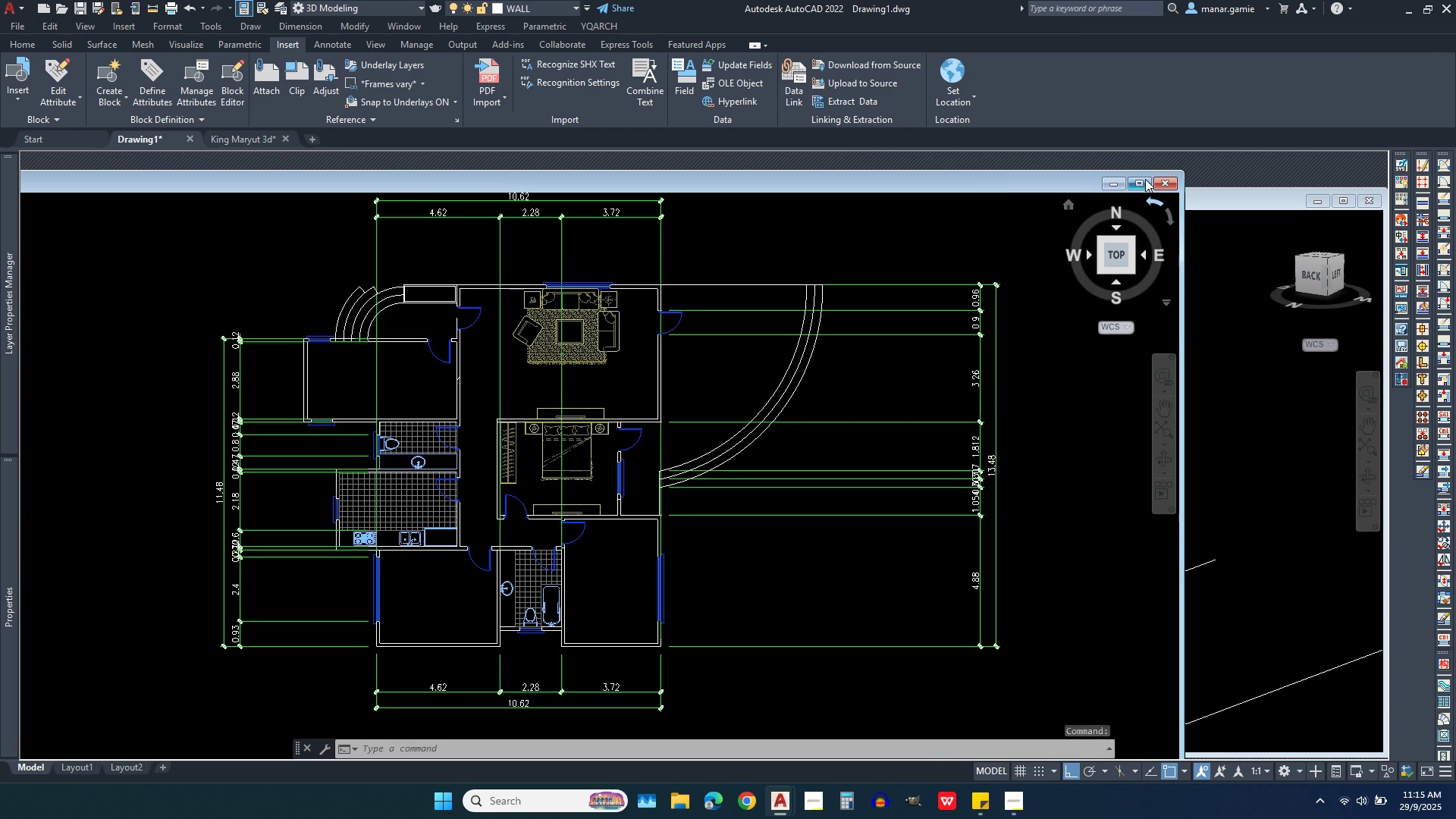 
left_click([1145, 184])
 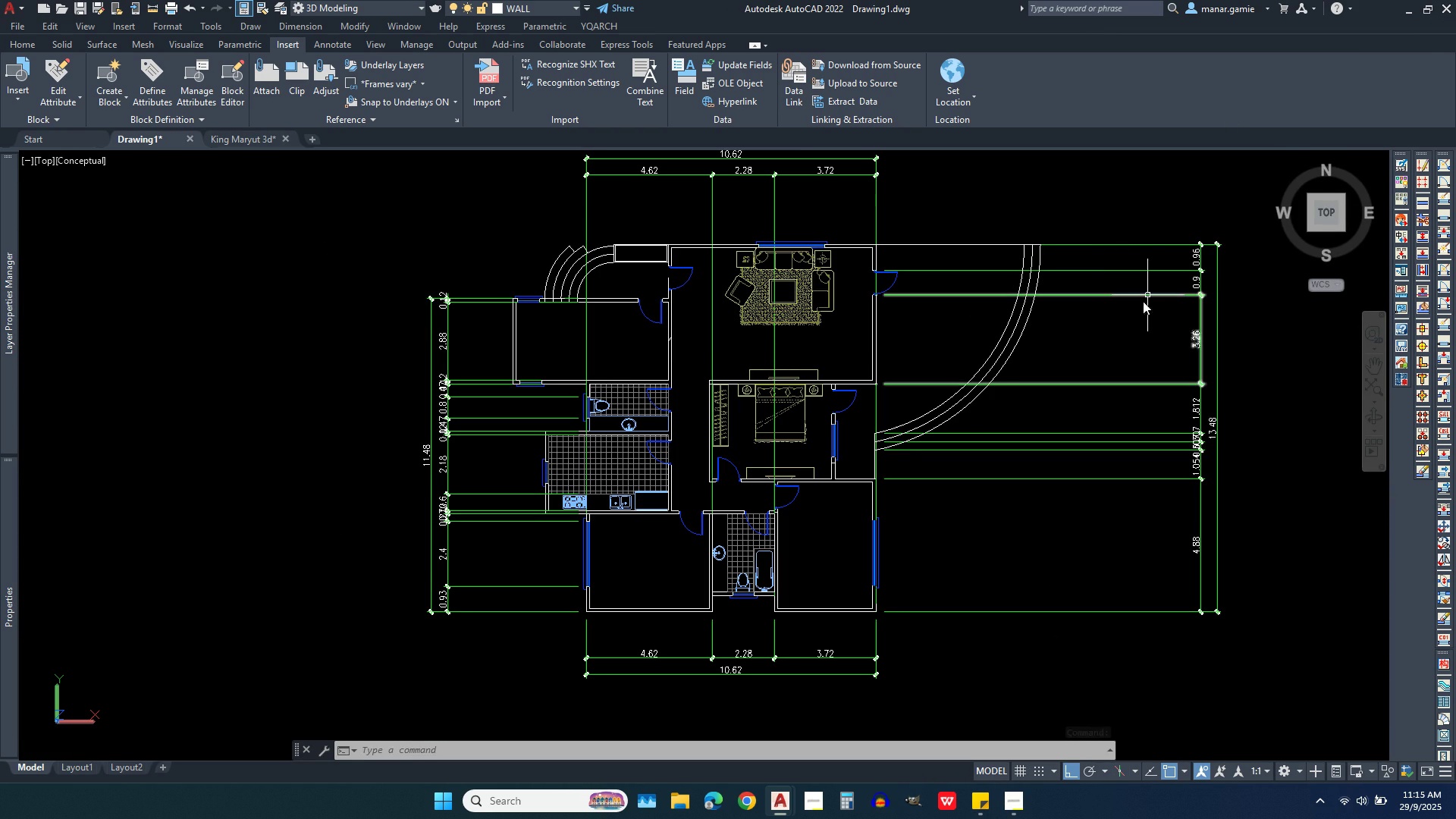 